 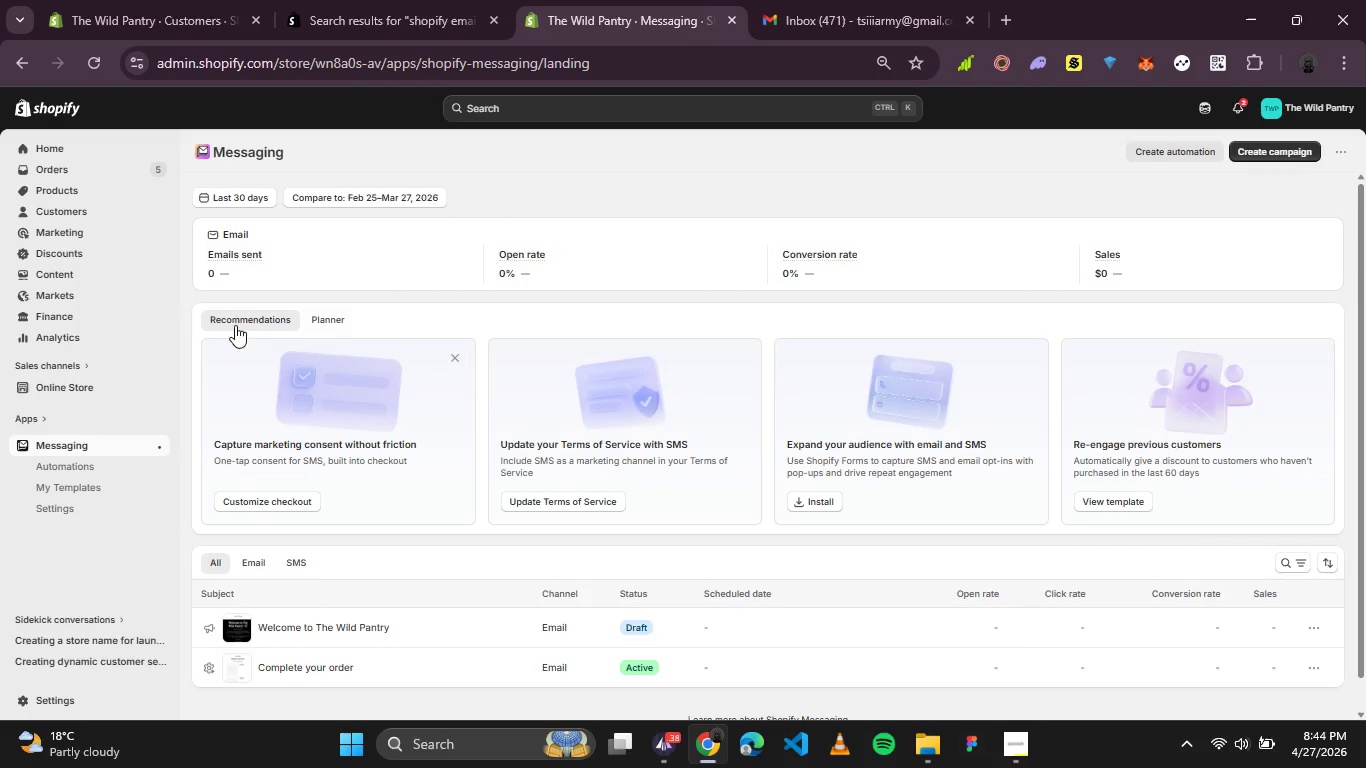 
left_click([65, 138])
 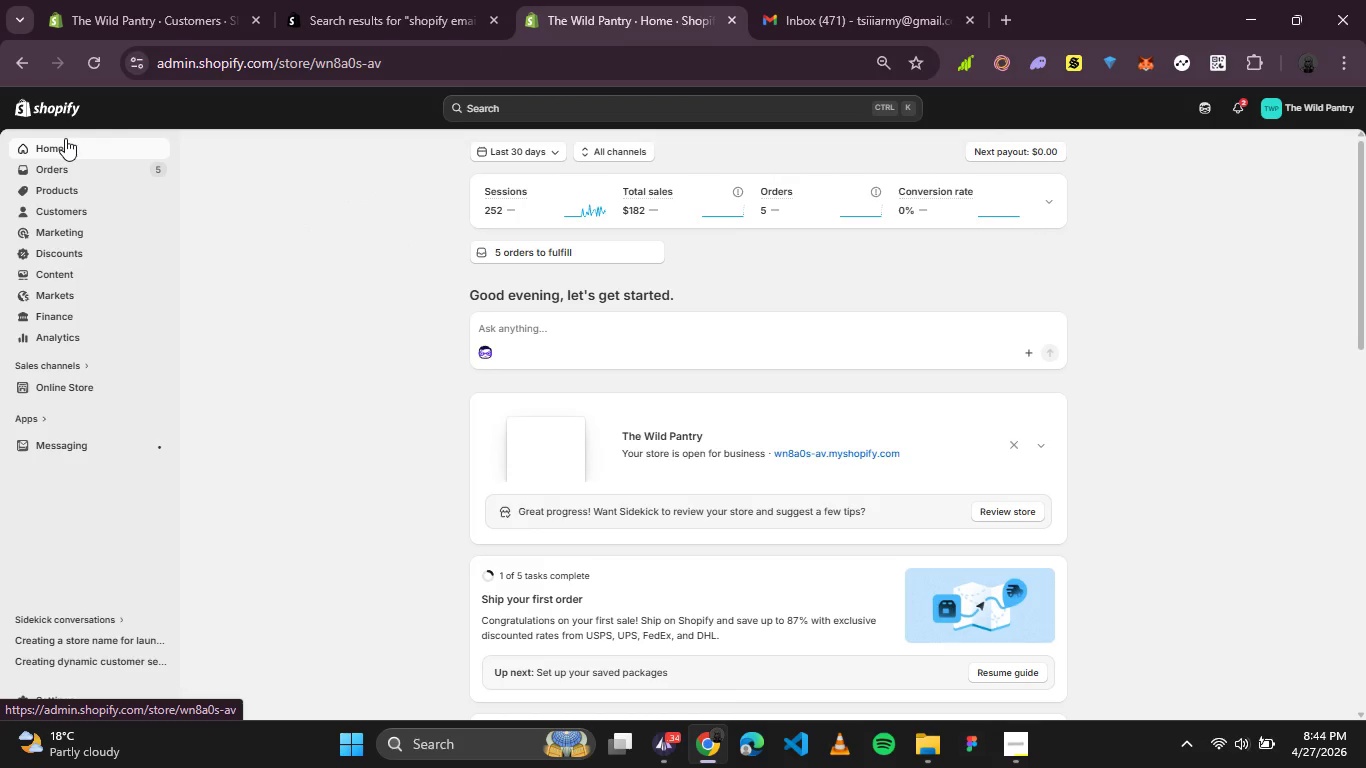 
wait(11.34)
 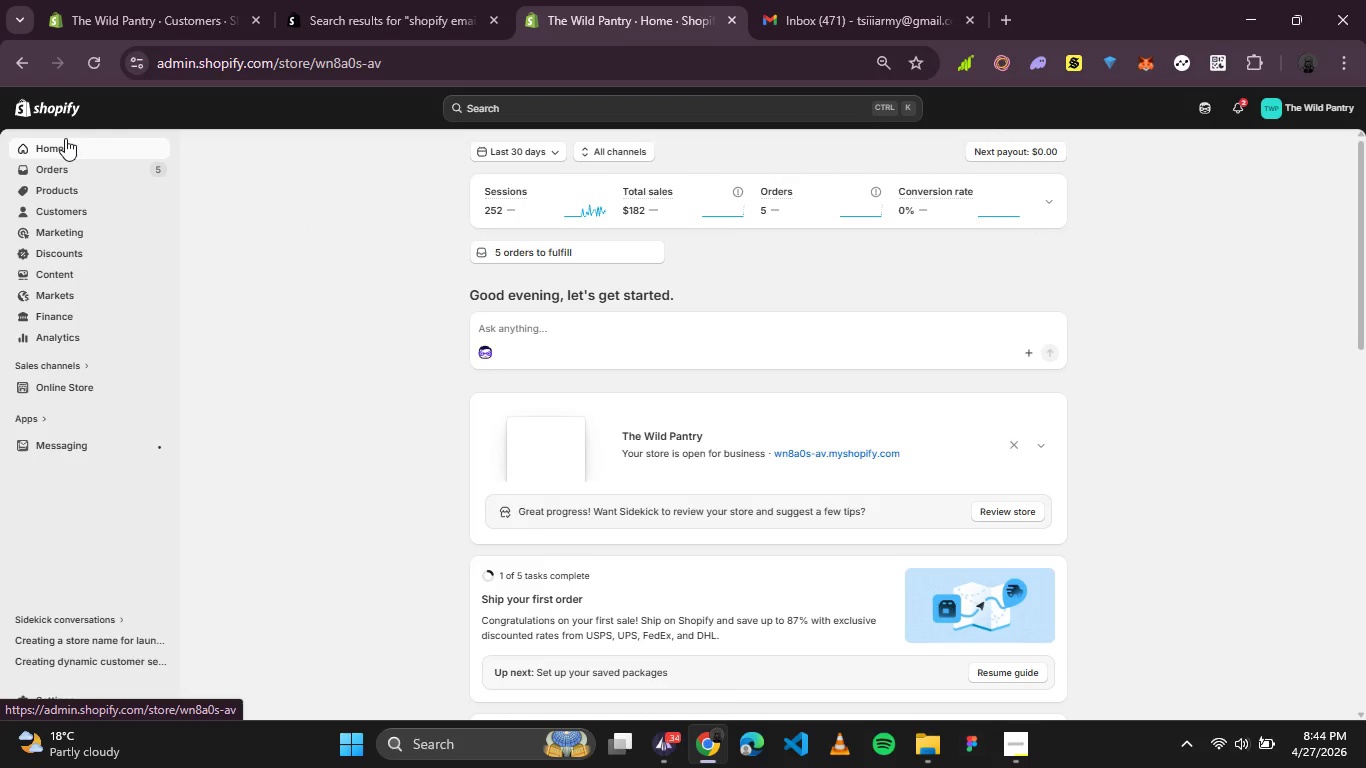 
mouse_move([444, 16])
 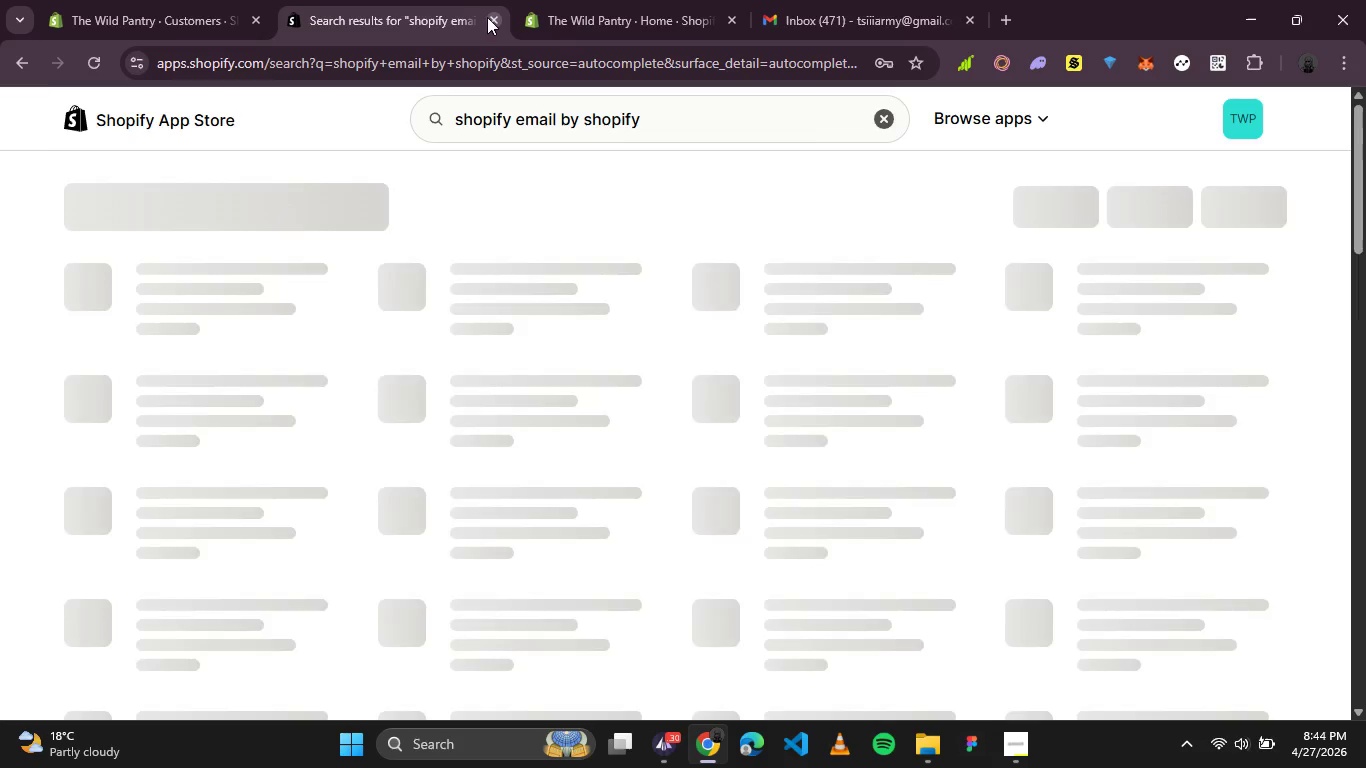 
left_click([490, 20])
 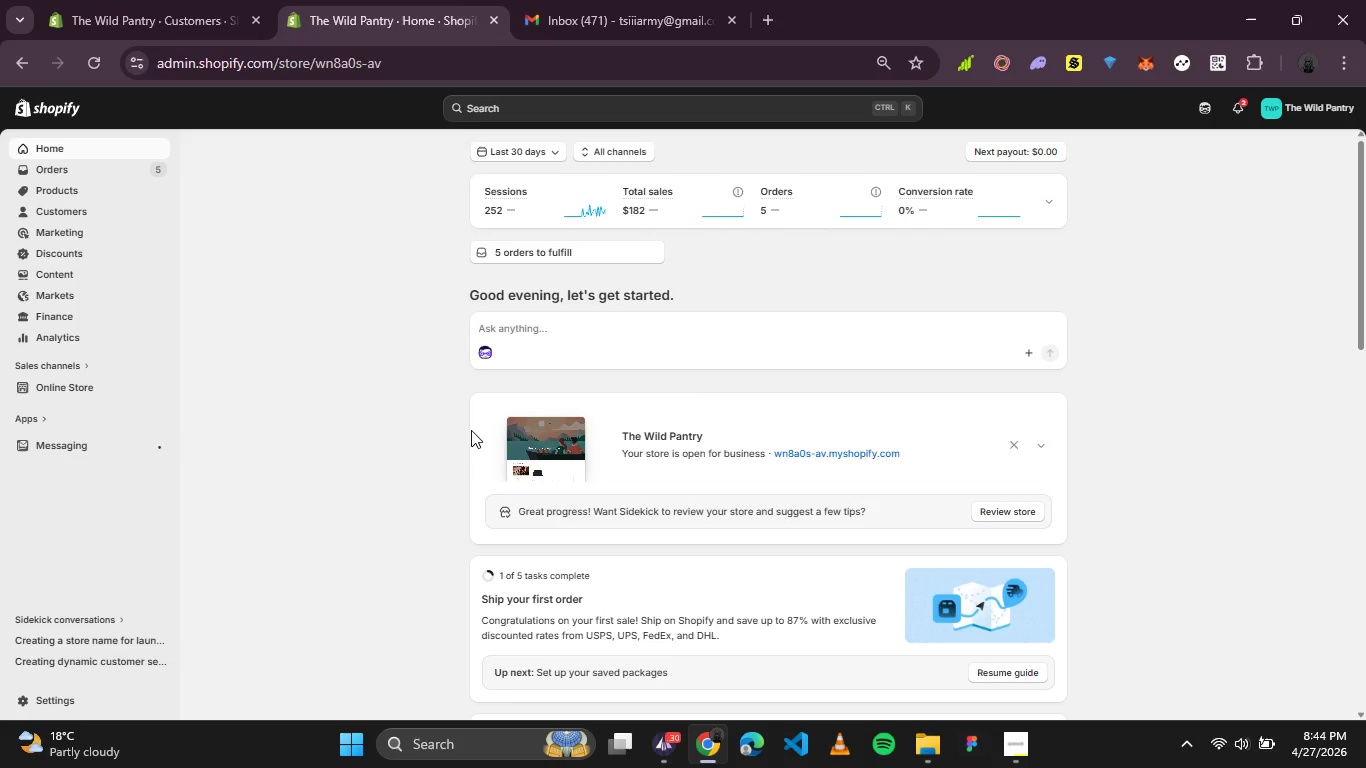 
left_click([82, 168])
 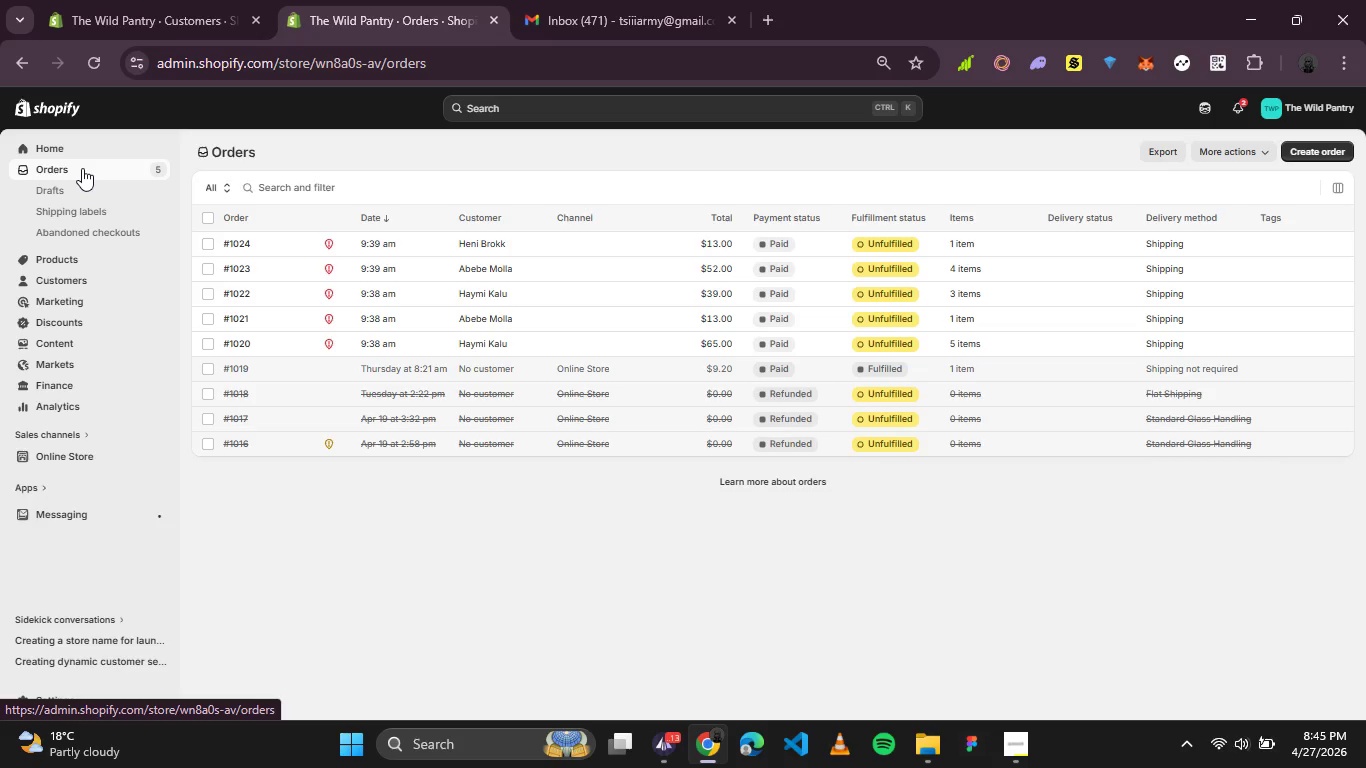 
wait(52.89)
 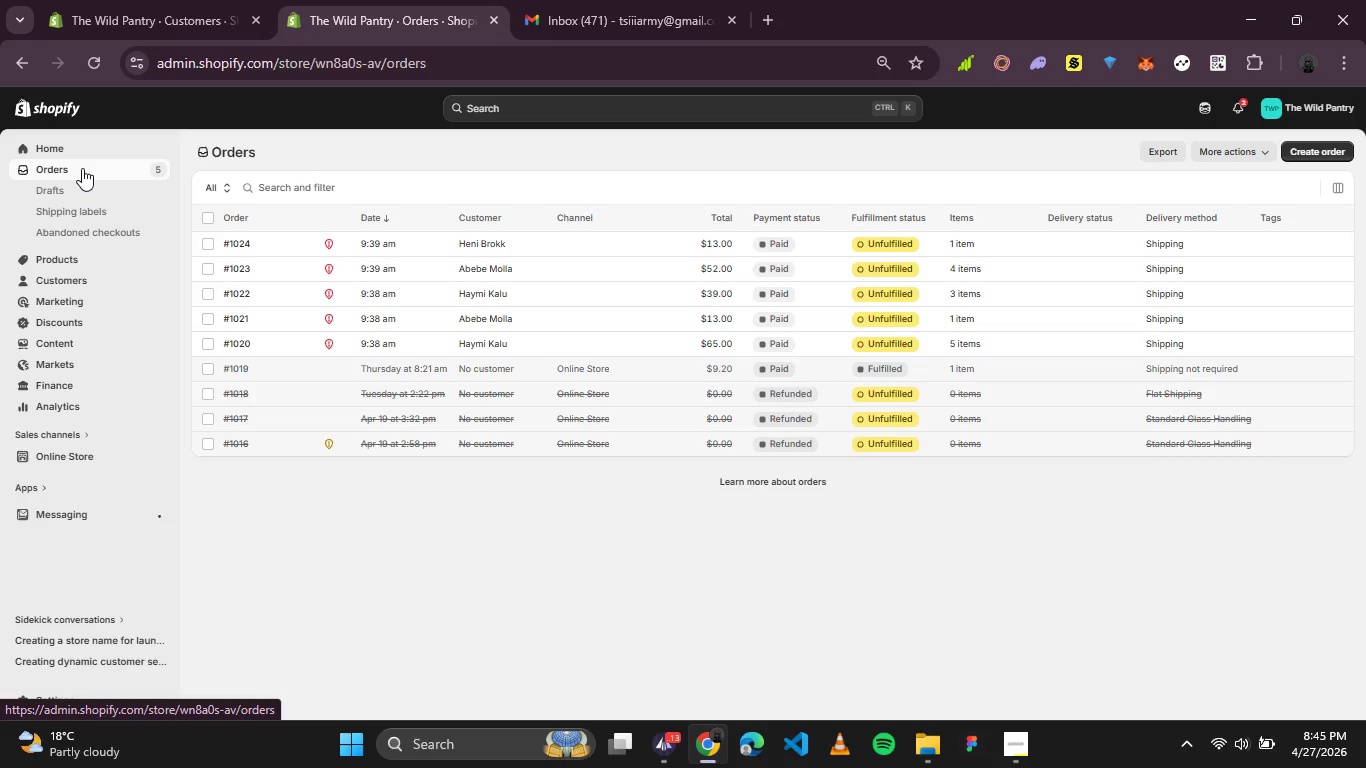 
left_click([84, 266])
 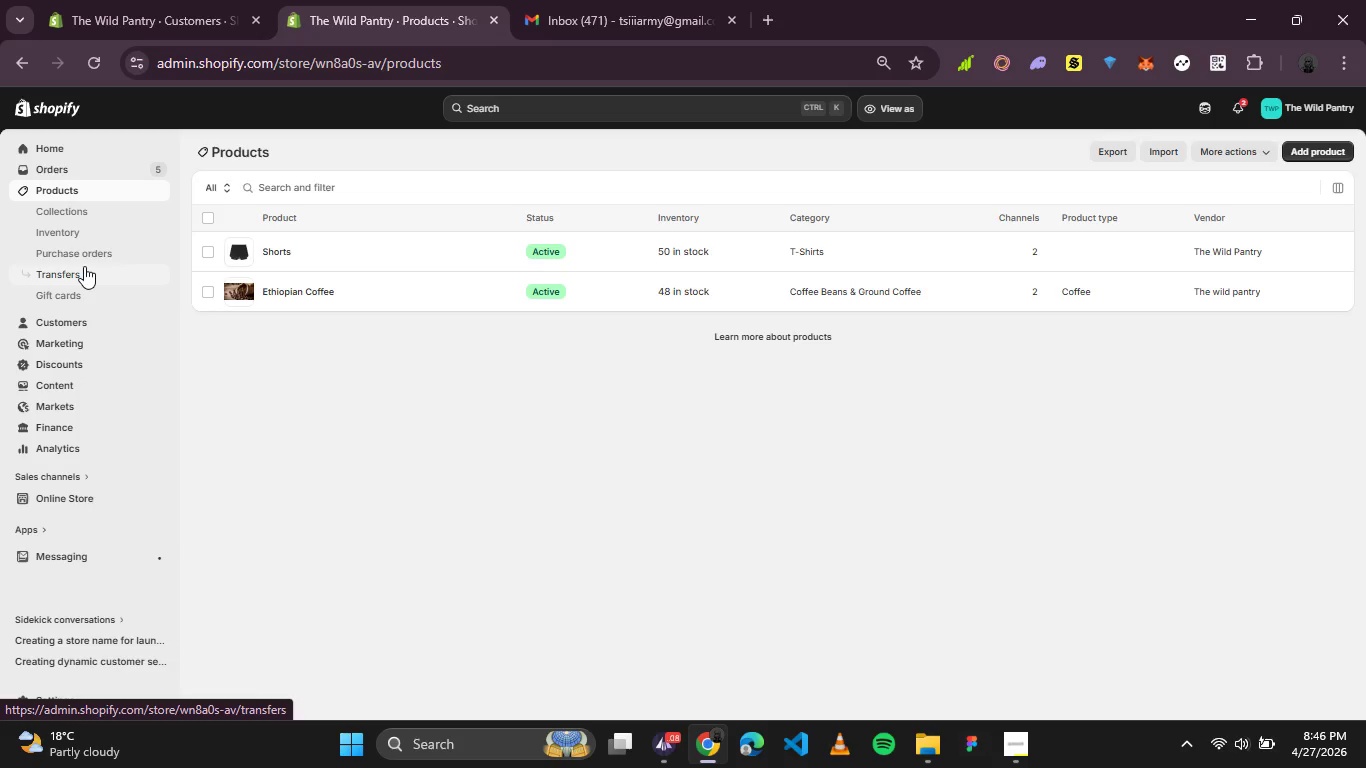 
wait(44.36)
 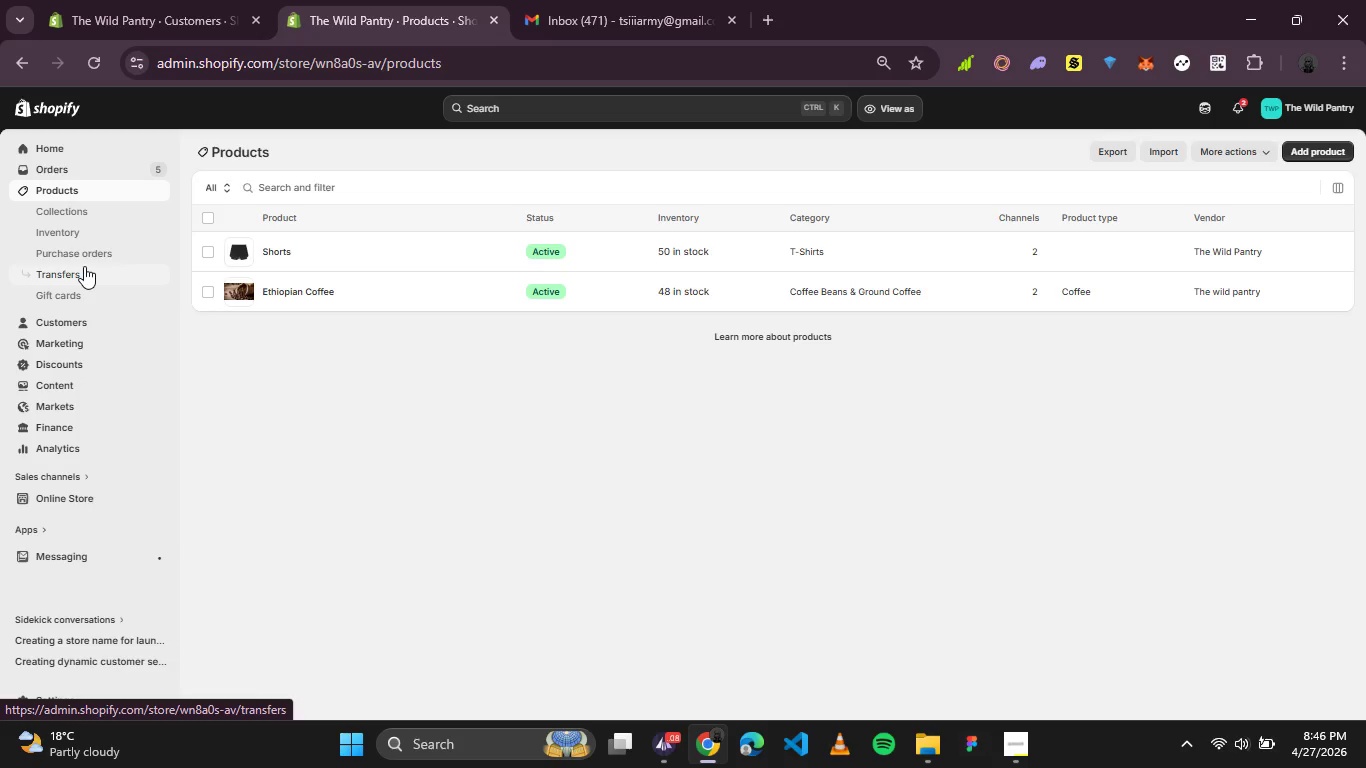 
left_click([55, 493])
 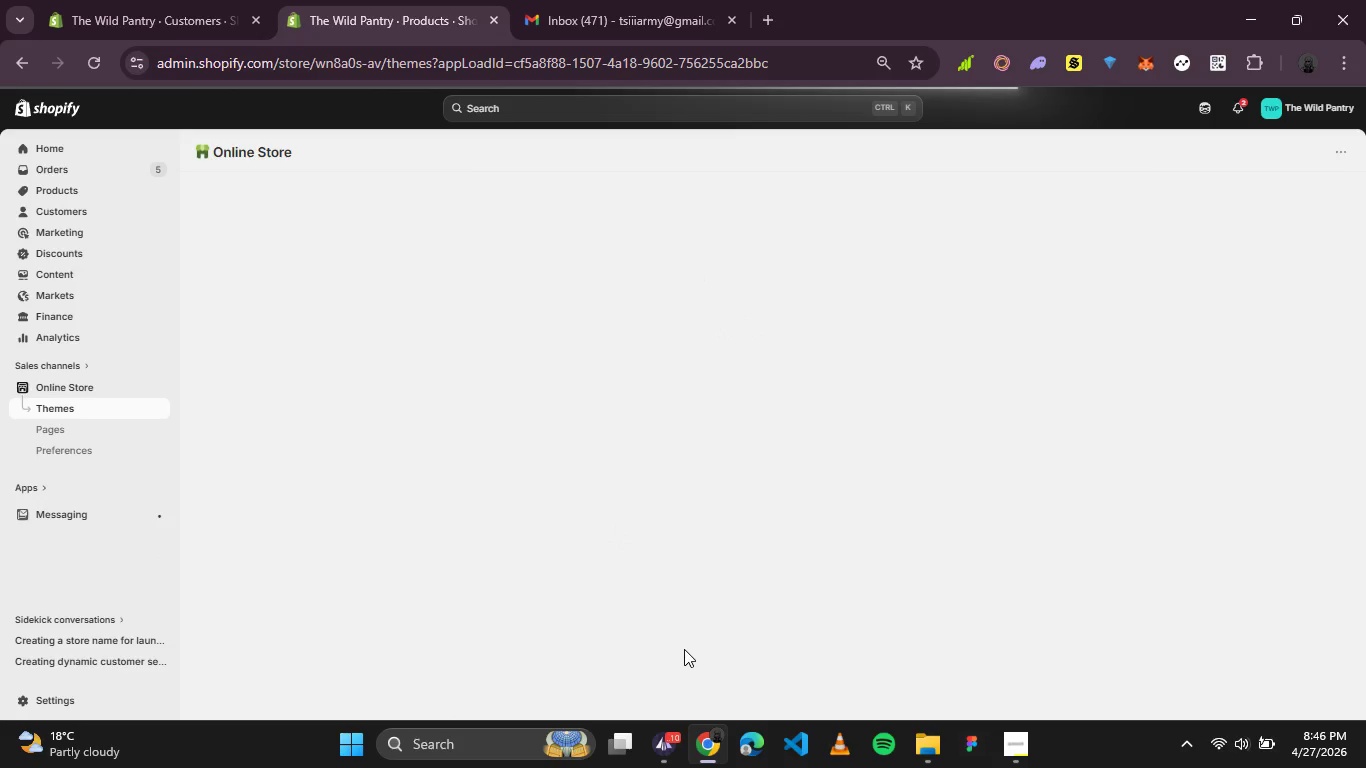 
left_click([1007, 727])